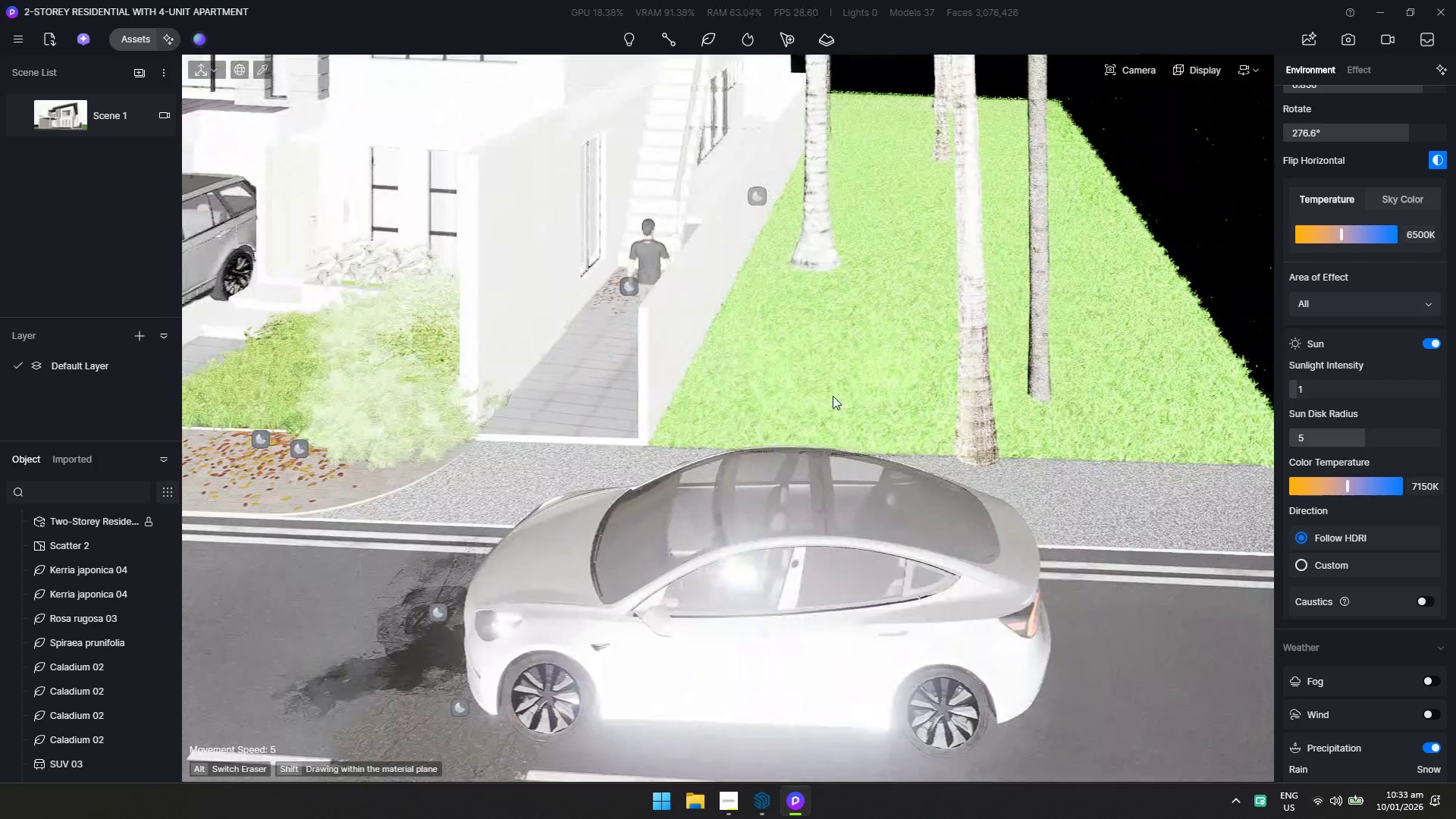 
hold_key(key=ShiftLeft, duration=1.25)
 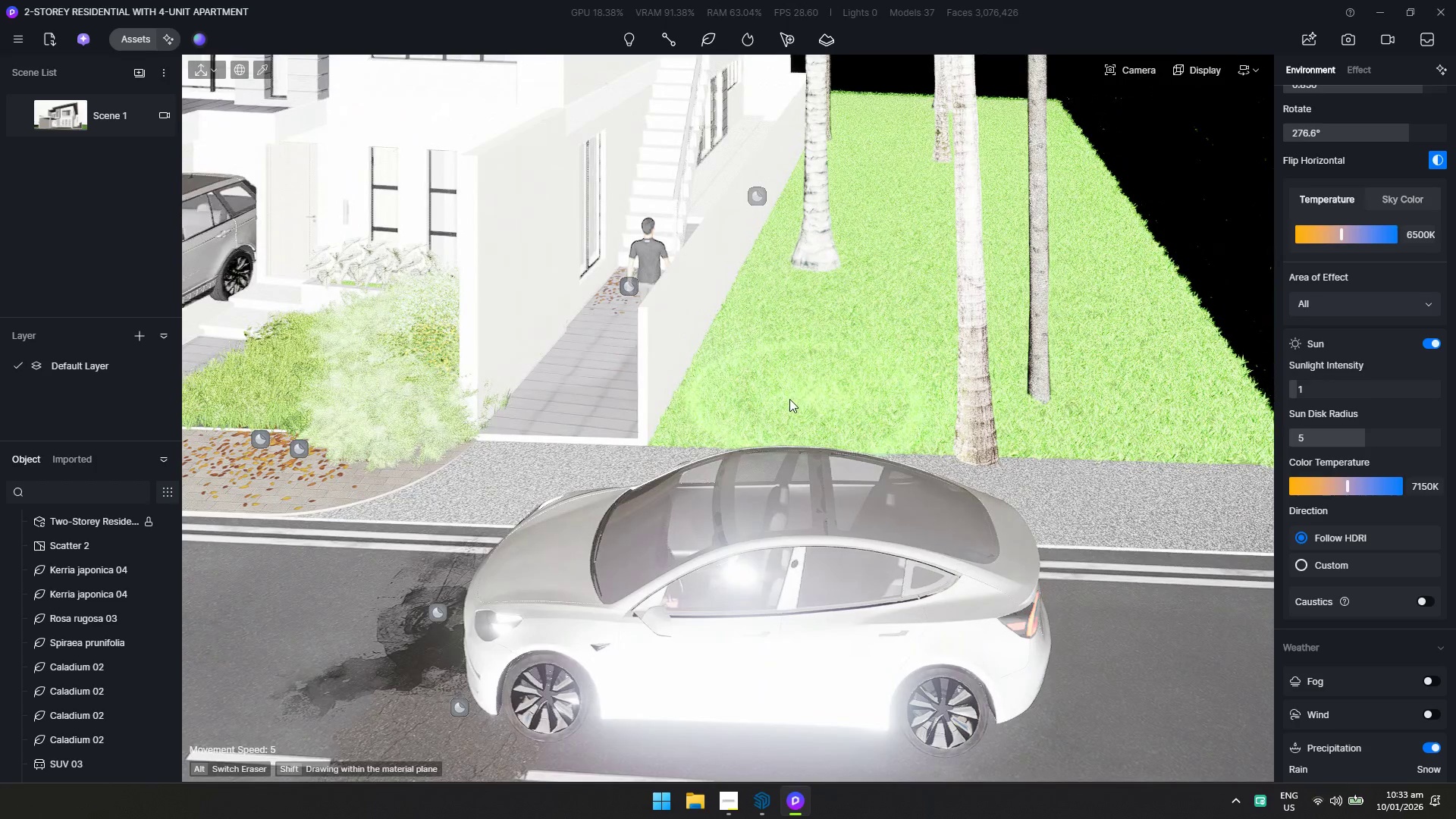 
left_click_drag(start_coordinate=[775, 398], to_coordinate=[997, 132])
 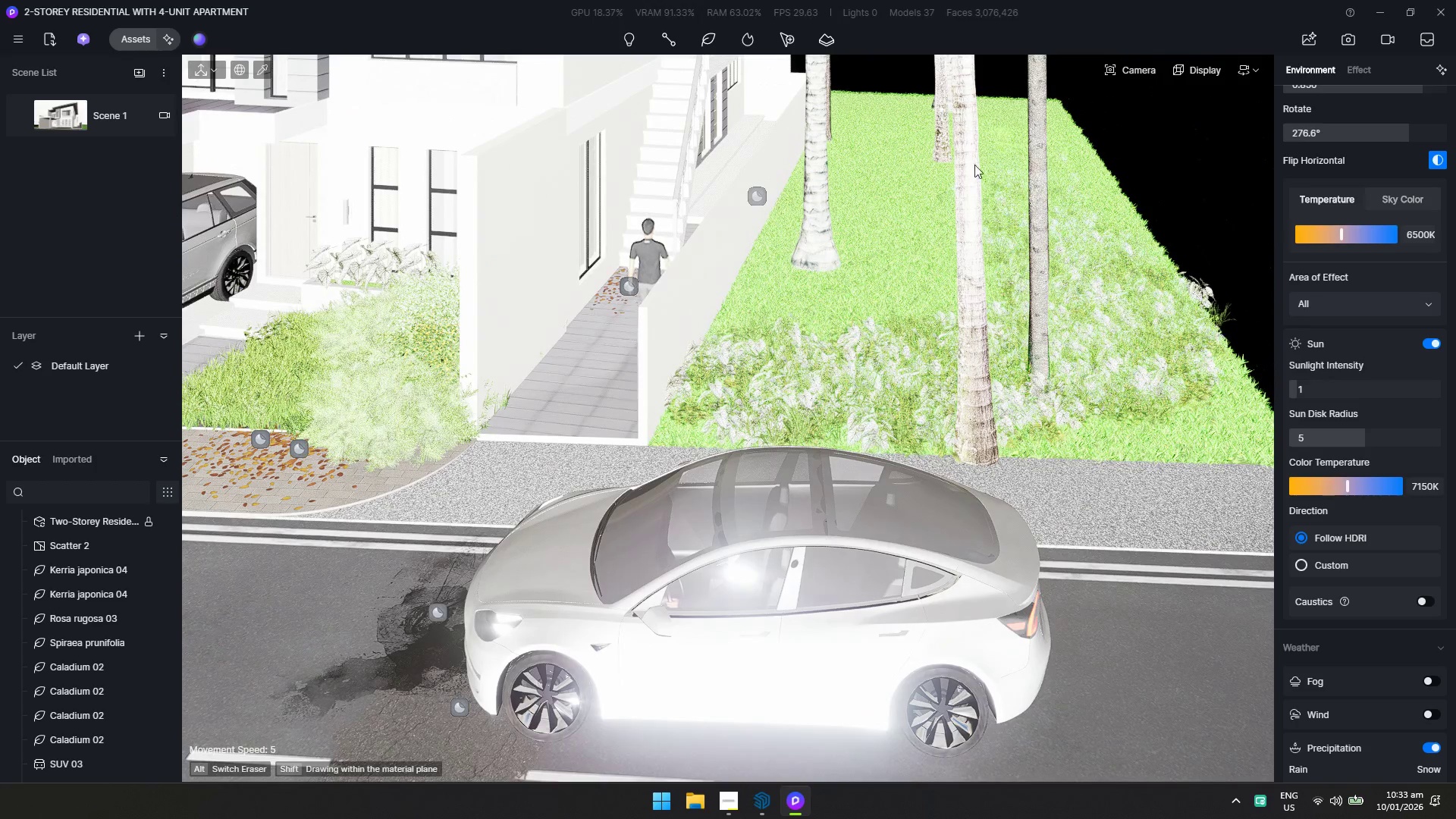 
hold_key(key=A, duration=0.5)
 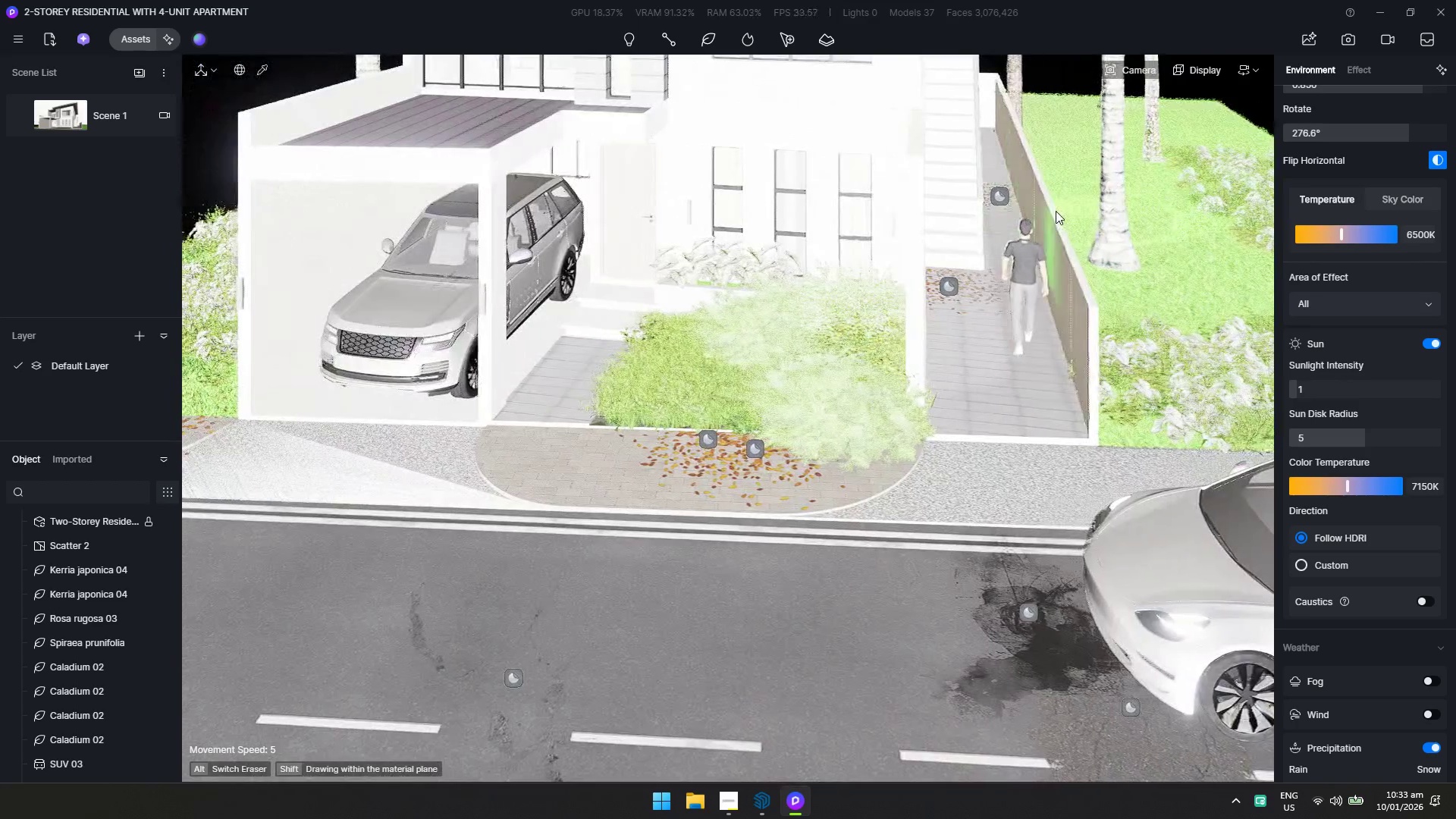 
hold_key(key=ShiftLeft, duration=0.41)
 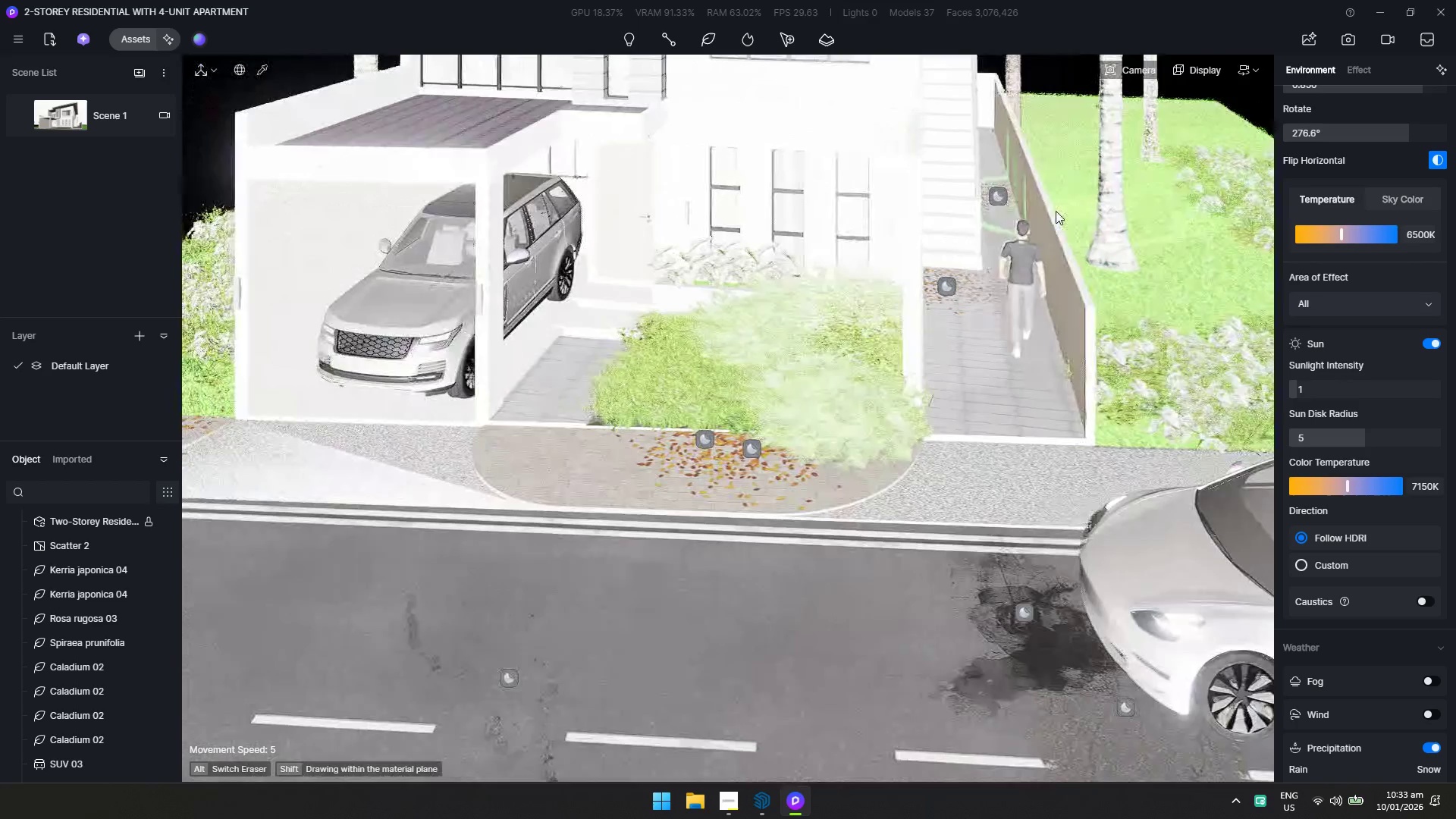 
key(D)
 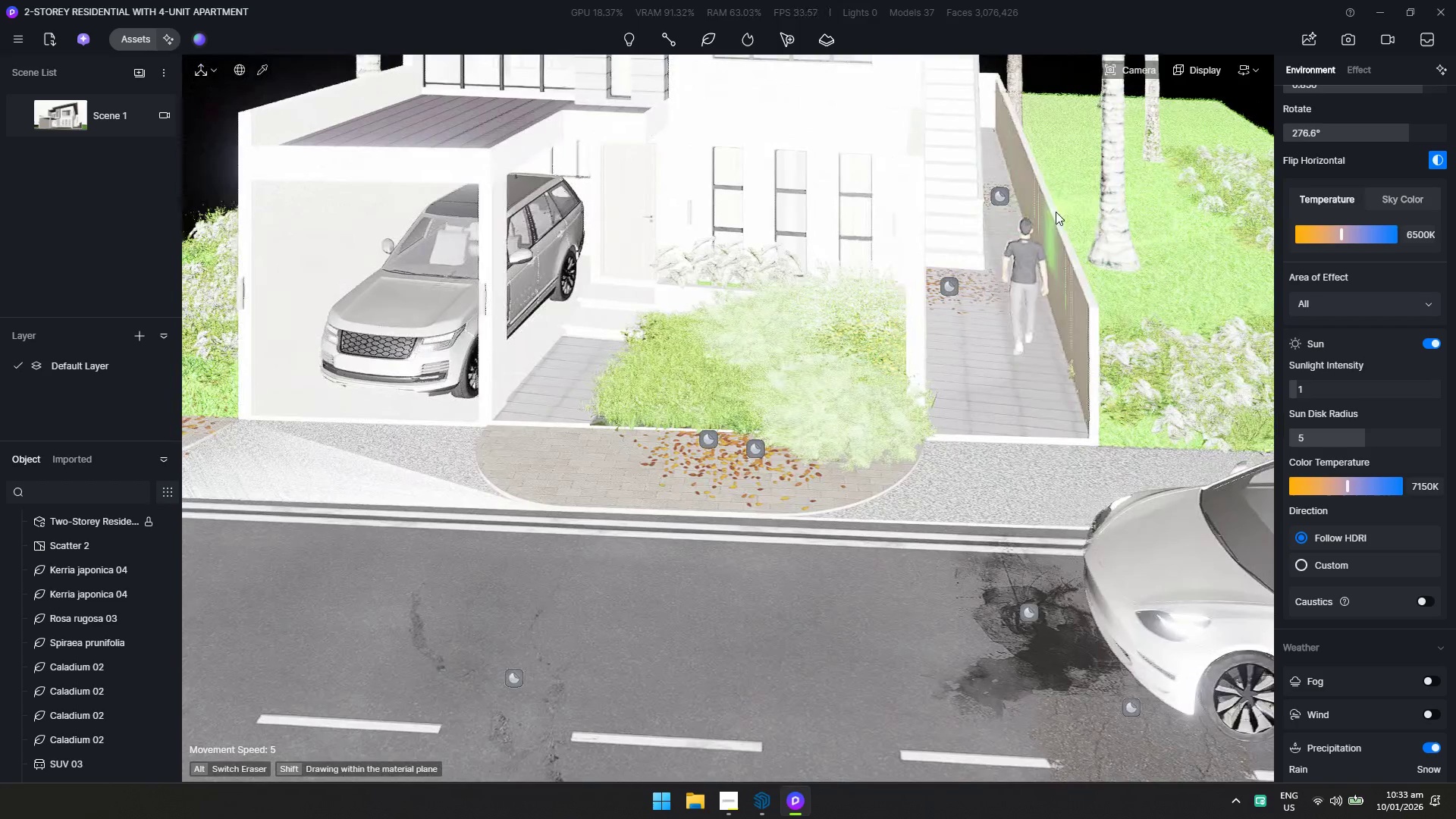 
key(Shift+ShiftLeft)
 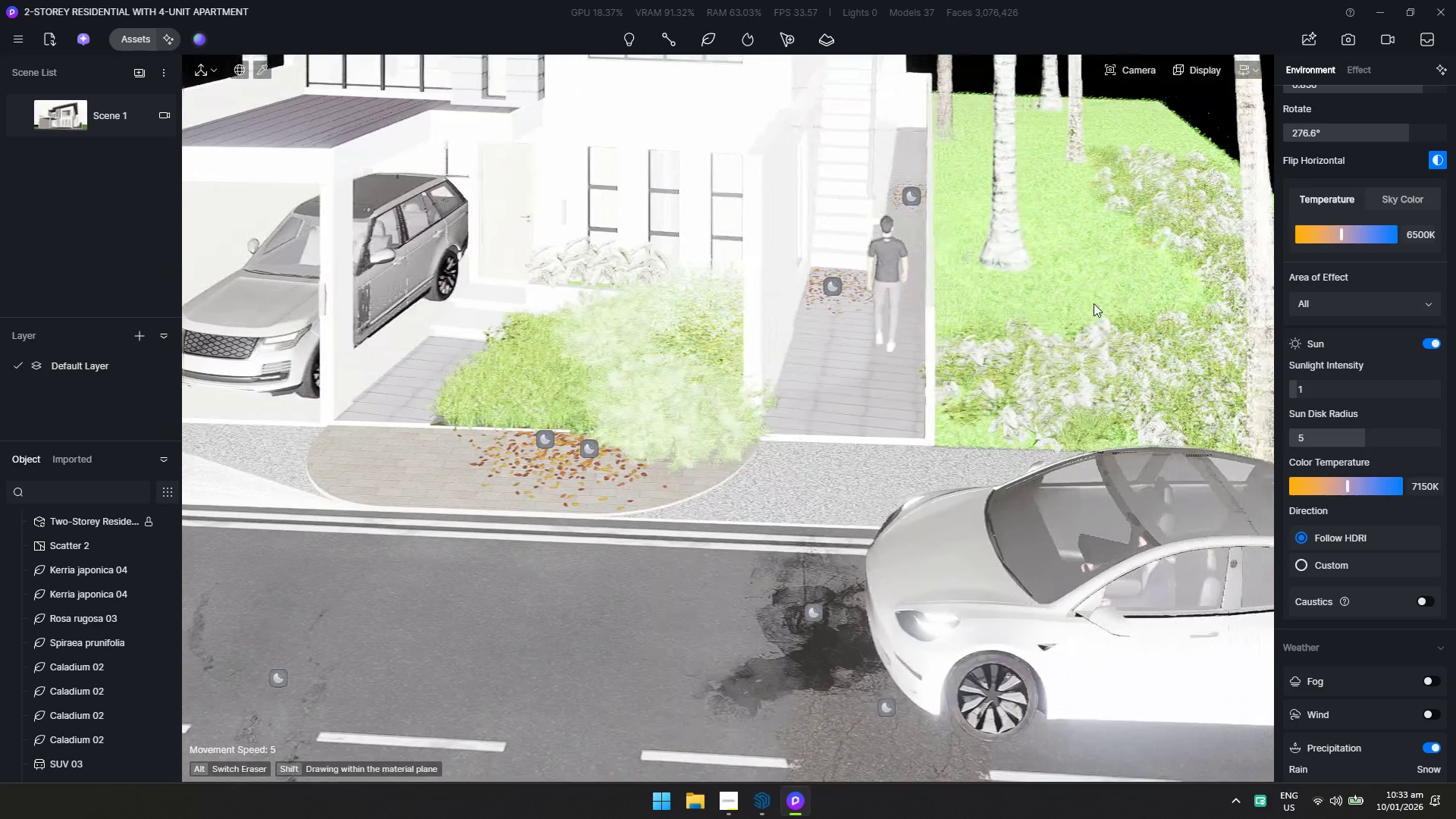 
left_click_drag(start_coordinate=[1074, 312], to_coordinate=[1153, 323])
 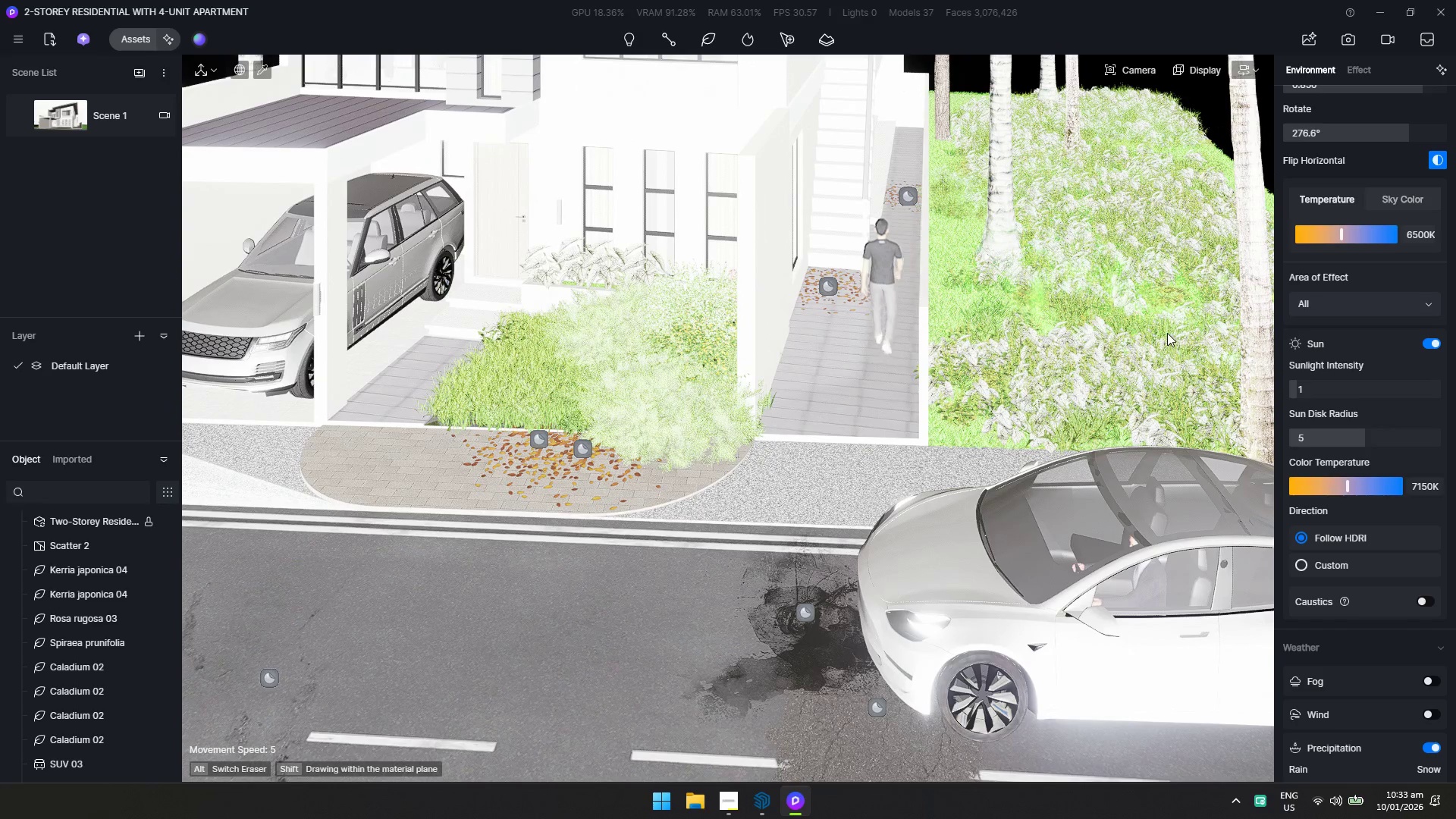 
hold_key(key=A, duration=0.59)
 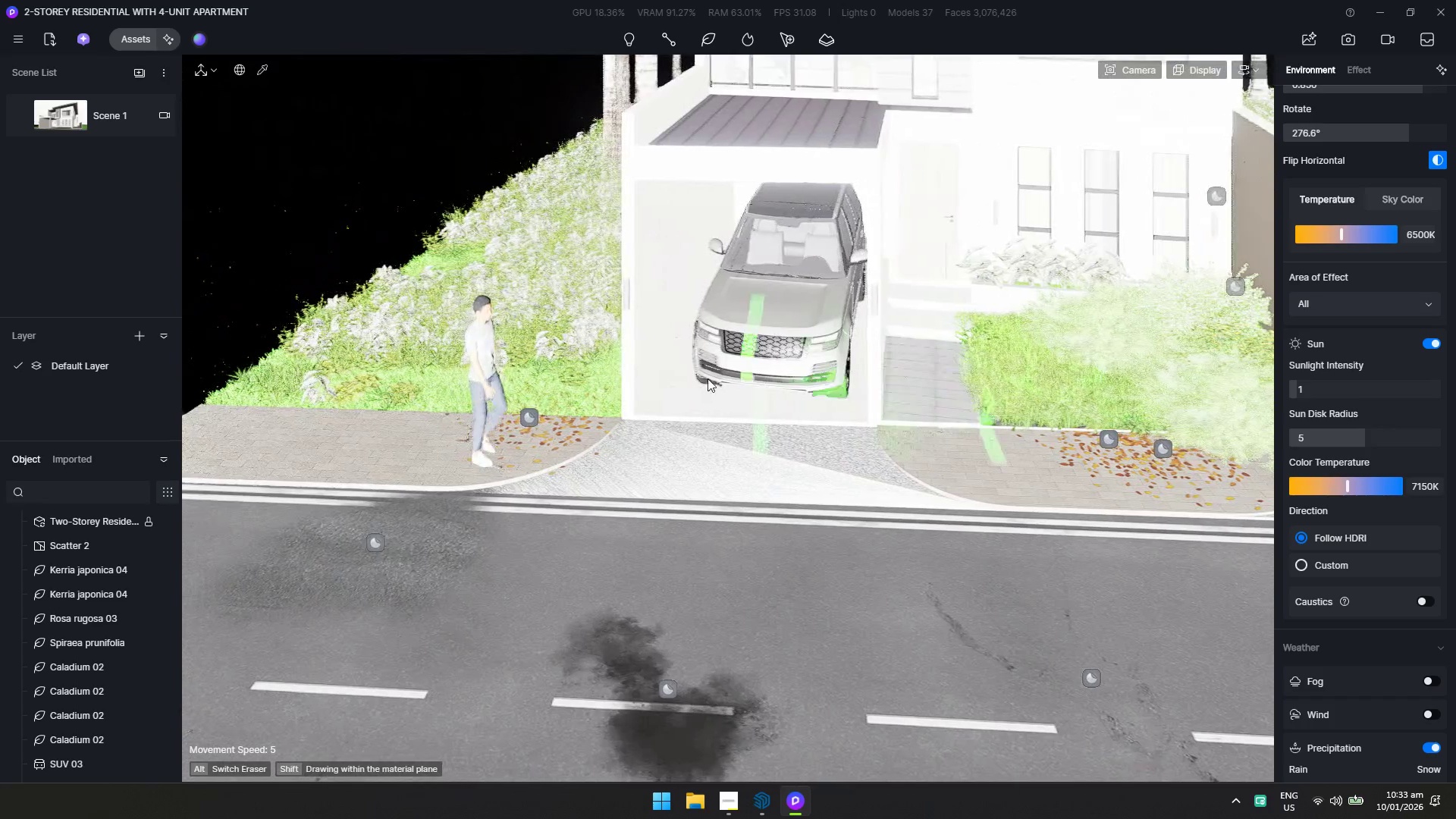 
hold_key(key=ShiftLeft, duration=0.56)
 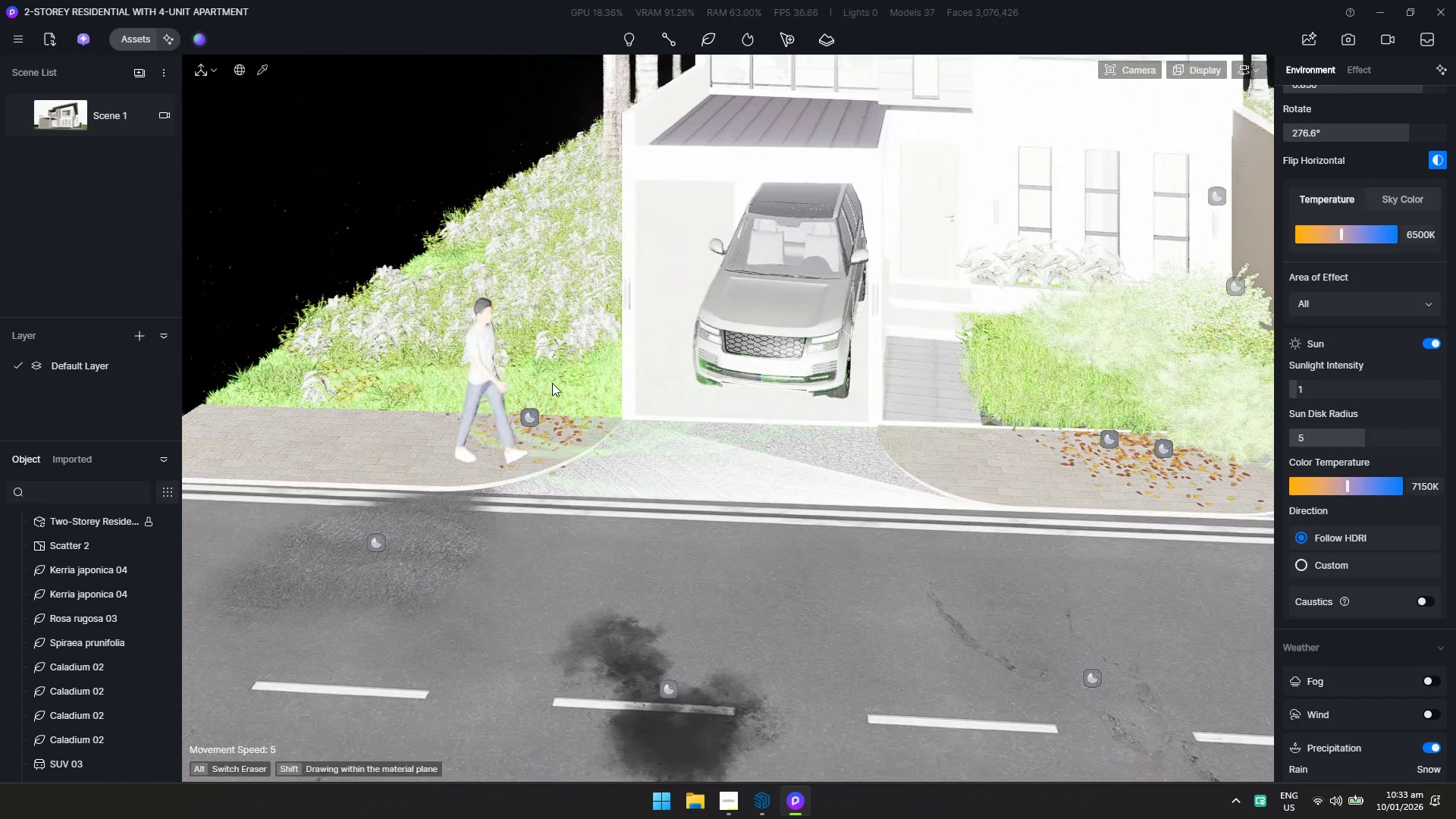 
left_click([531, 372])
 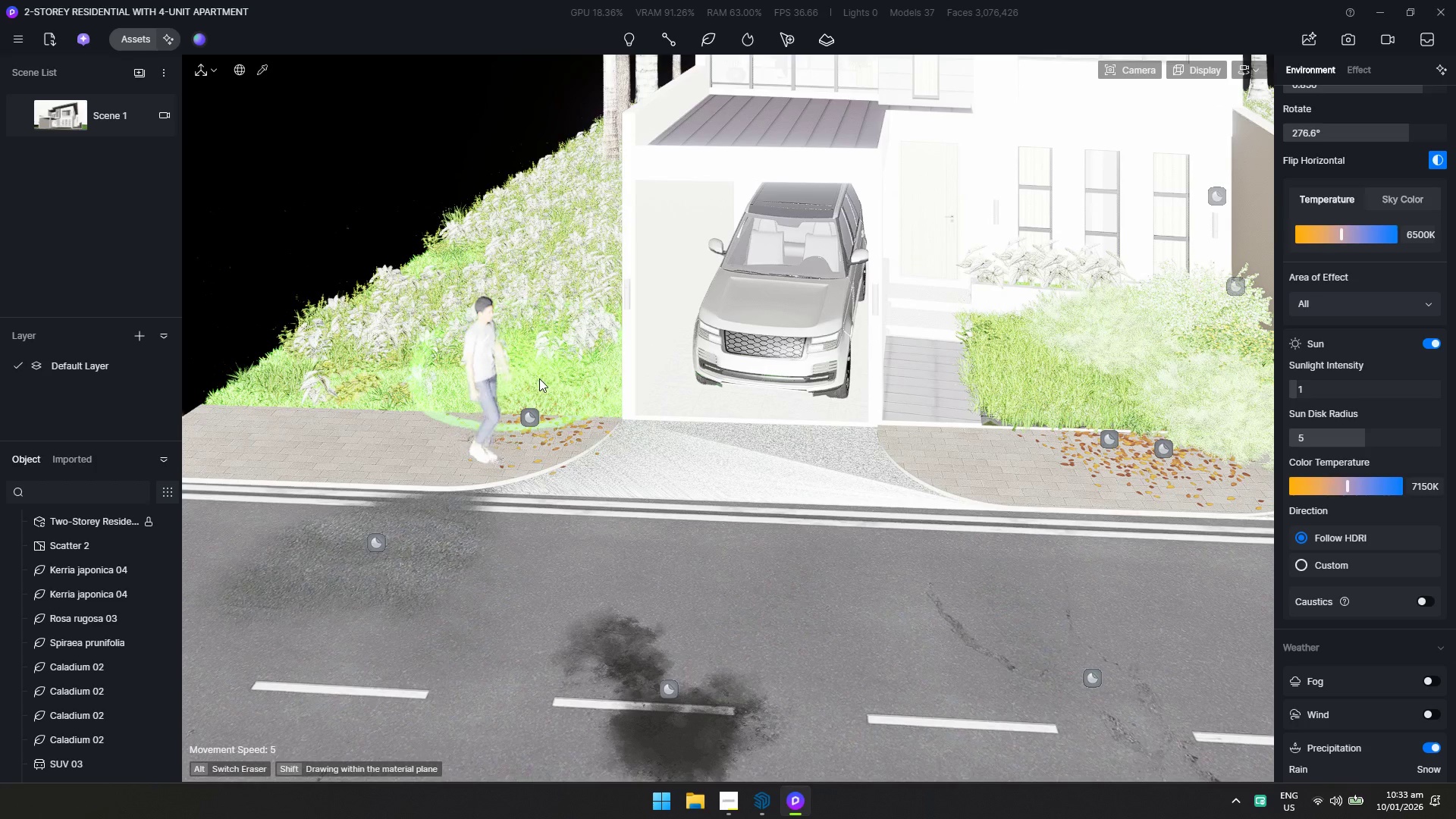 
left_click([540, 379])
 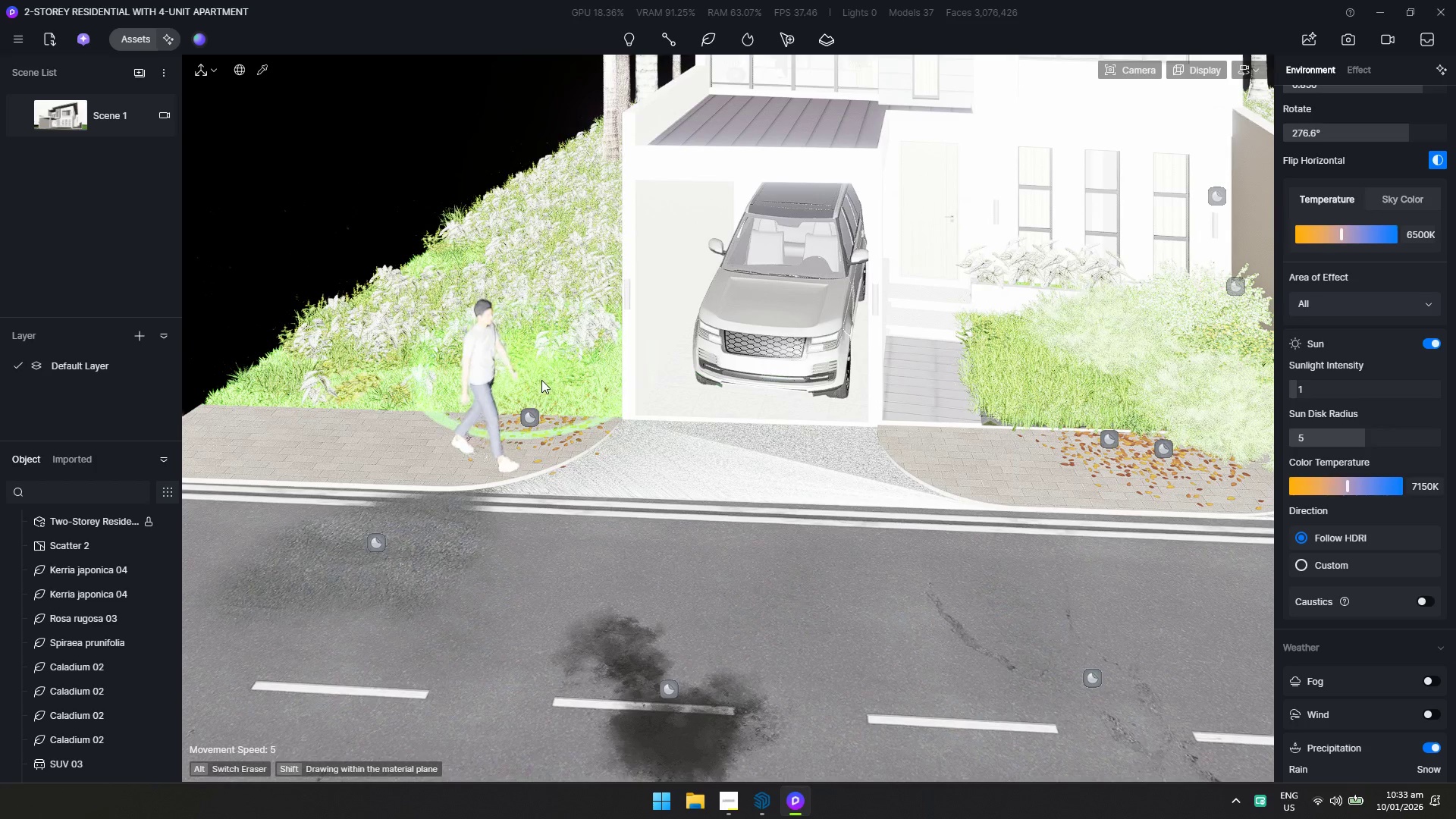 
key(Escape)
 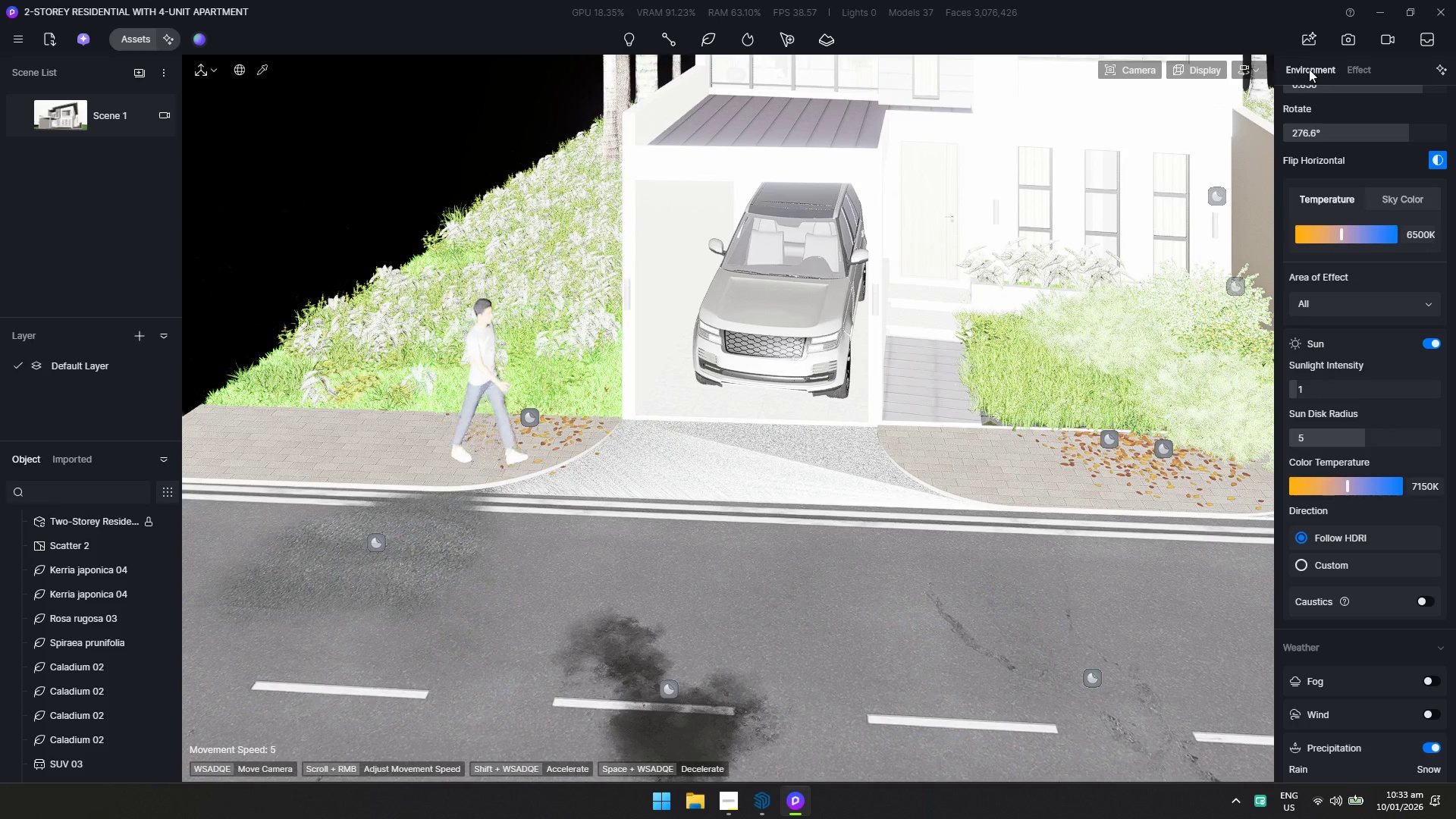 
left_click([1350, 40])
 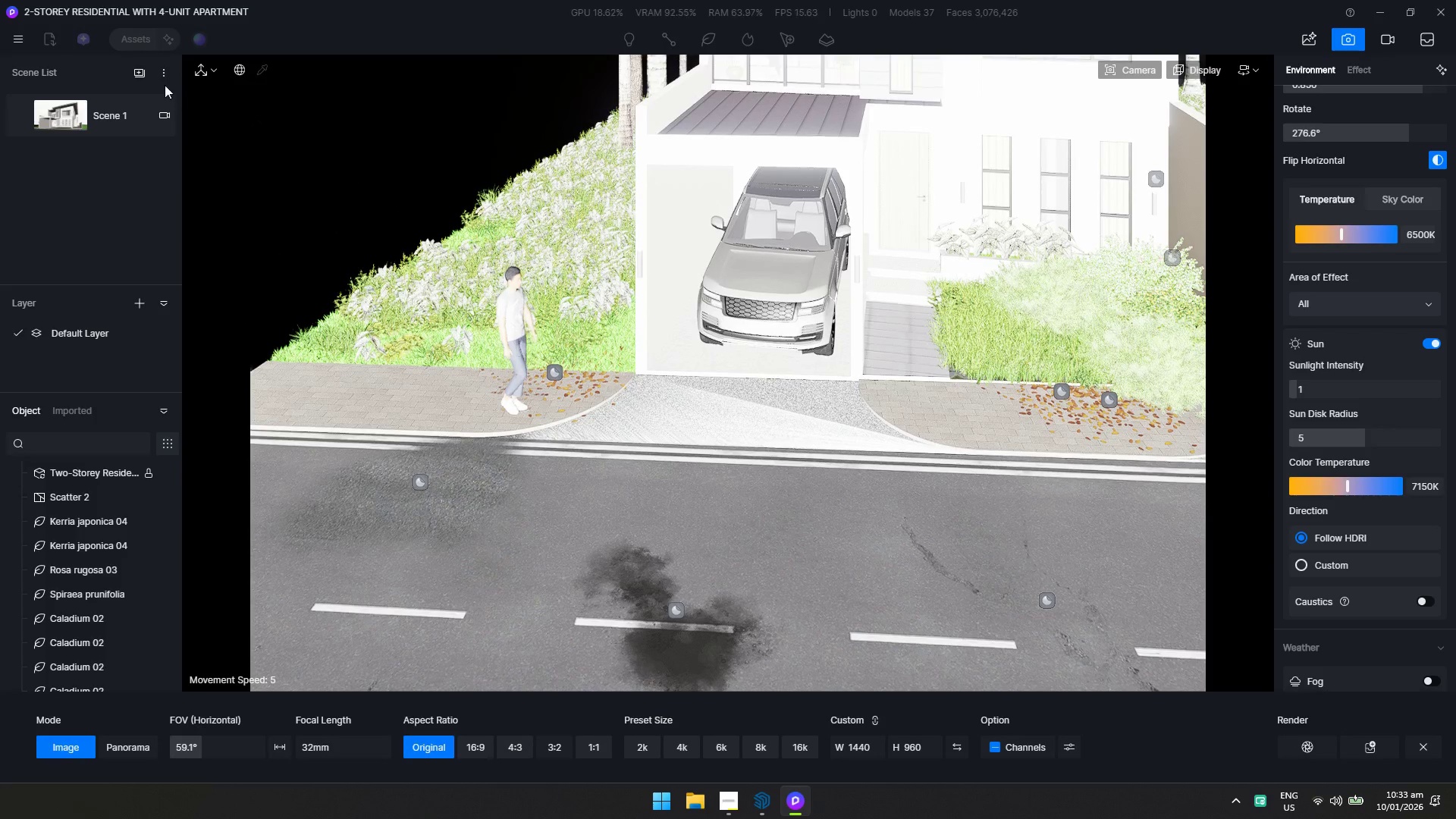 
left_click([93, 112])
 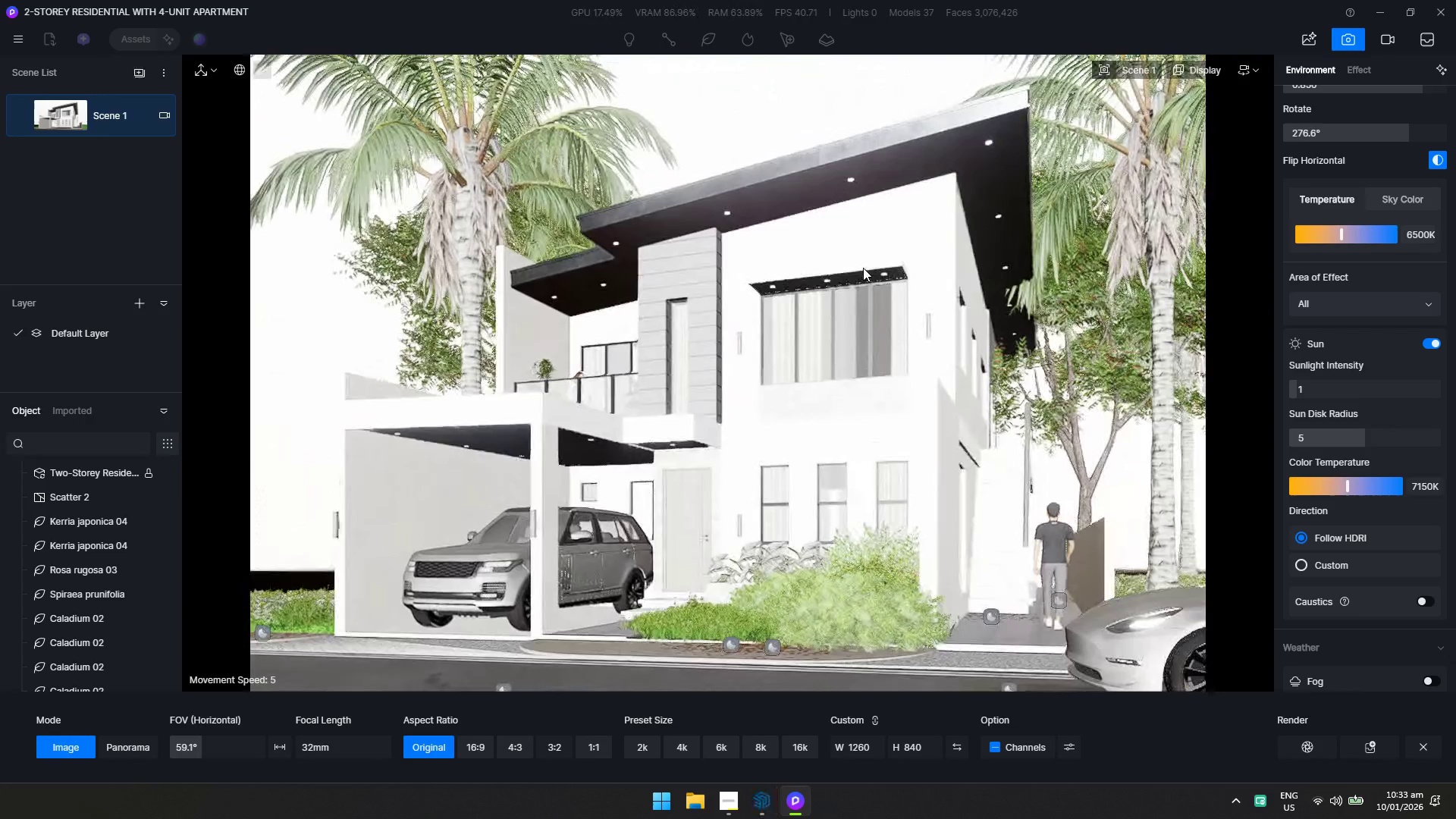 
key(Escape)
 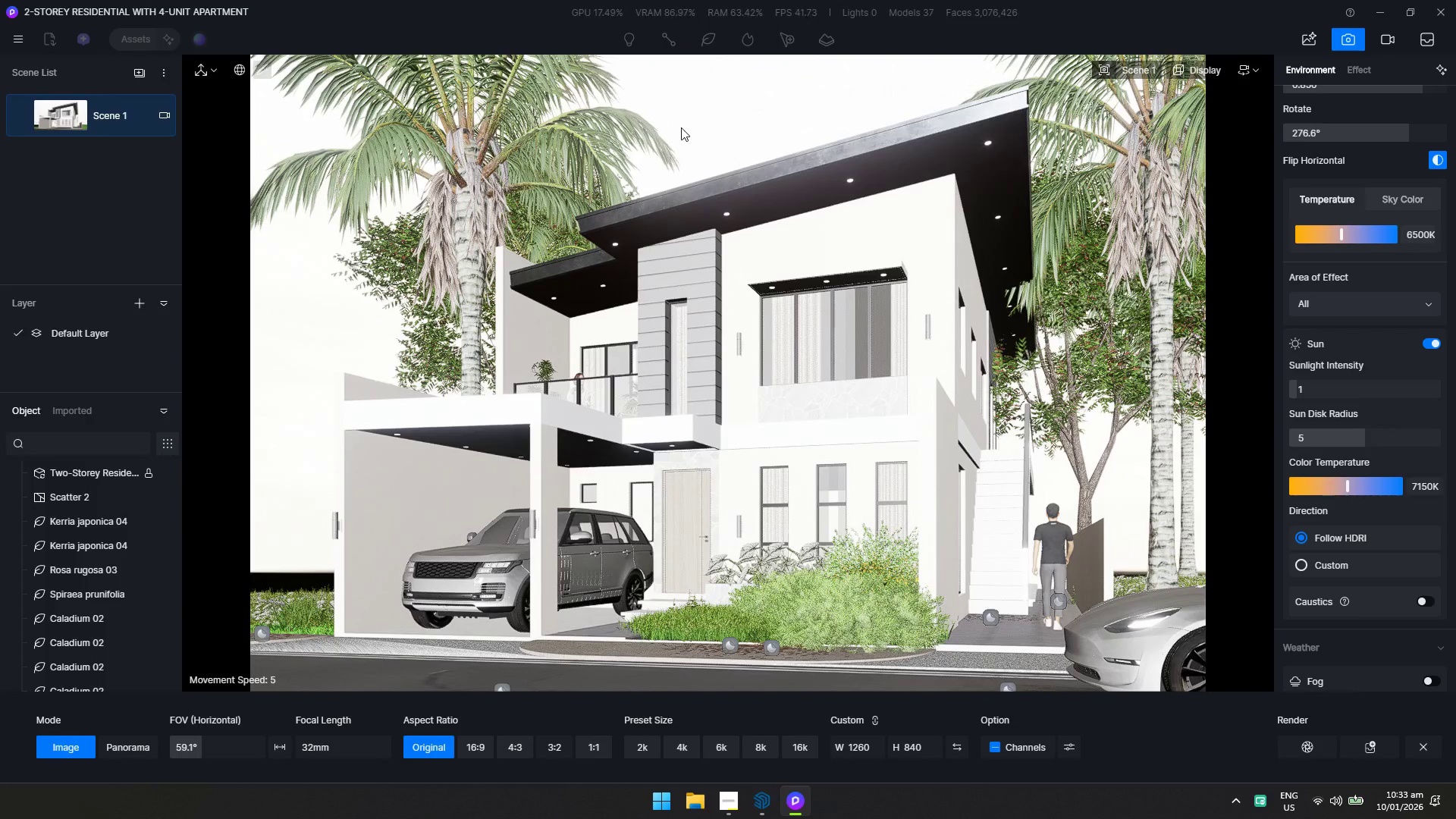 
double_click([570, 133])
 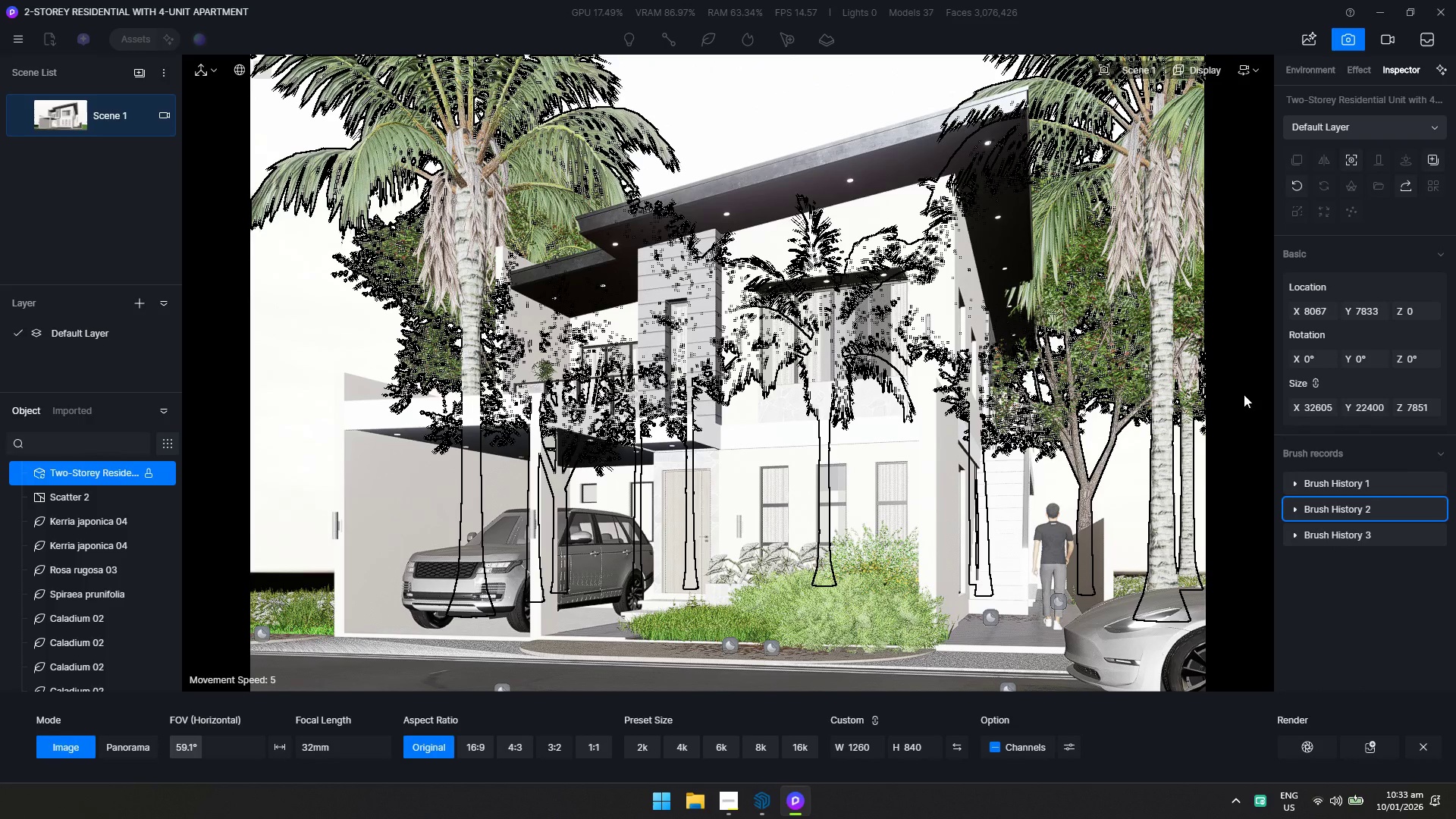 
right_click([1325, 510])
 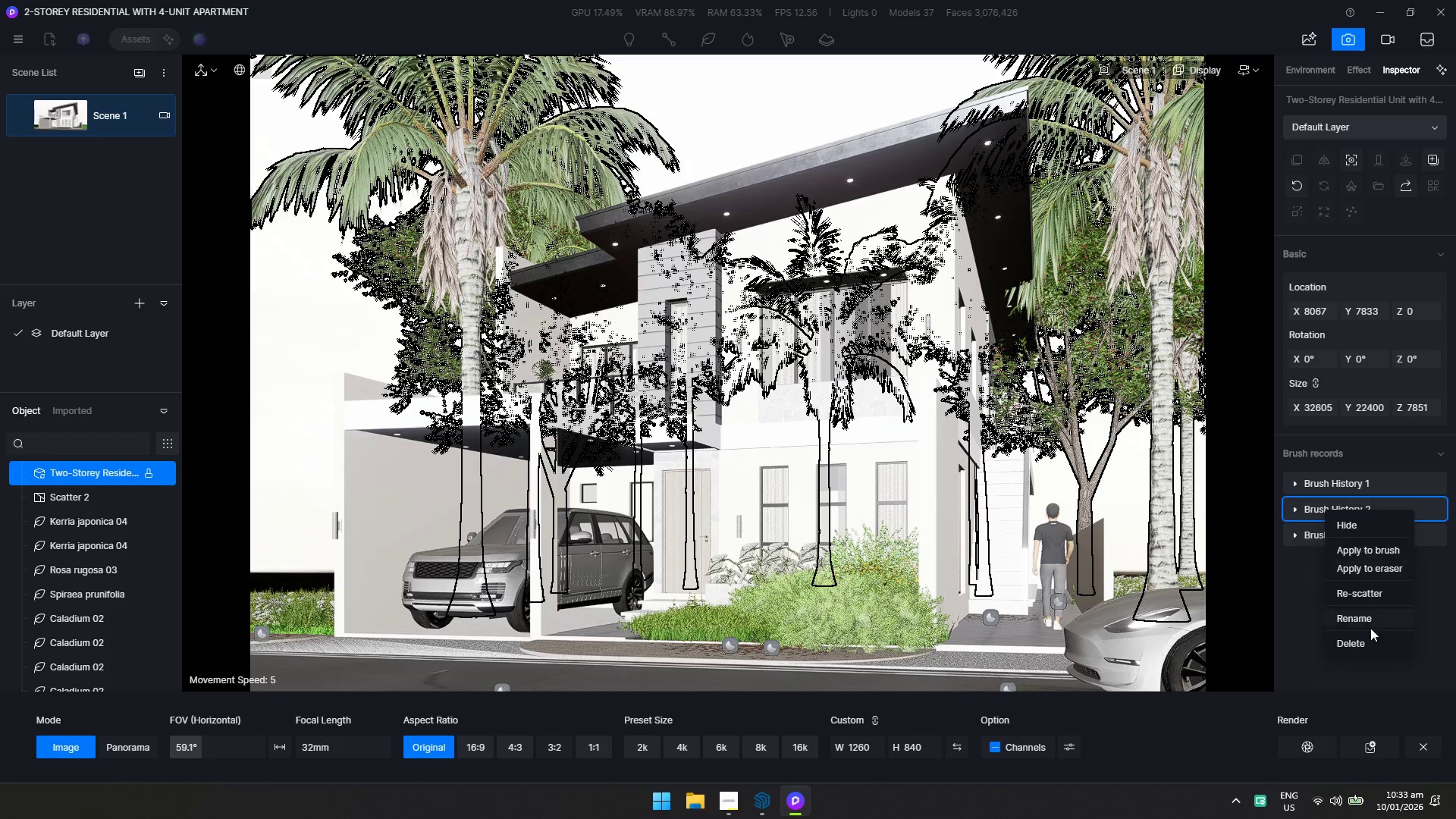 
left_click([1373, 644])
 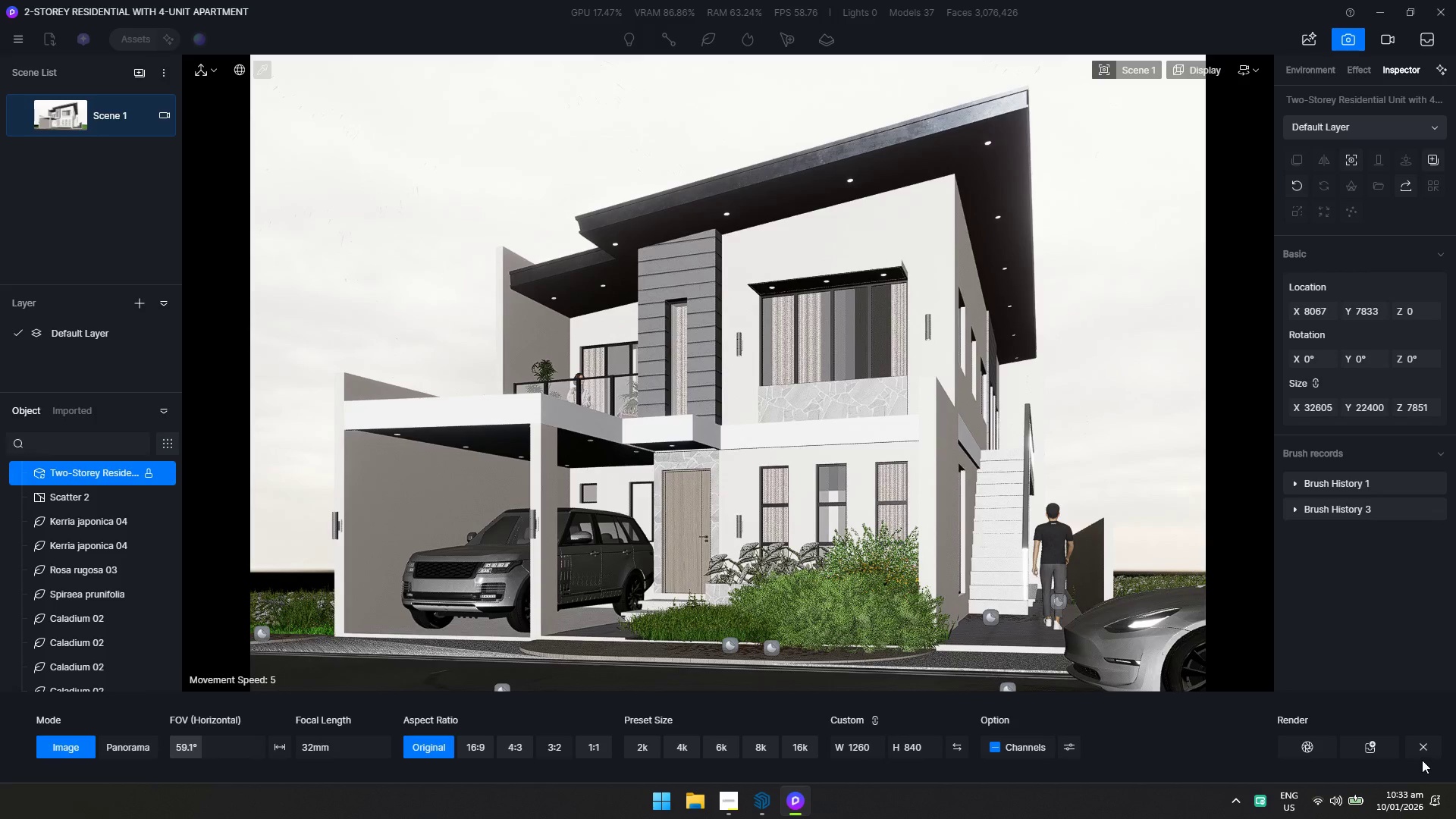 
hold_key(key=Q, duration=0.5)
 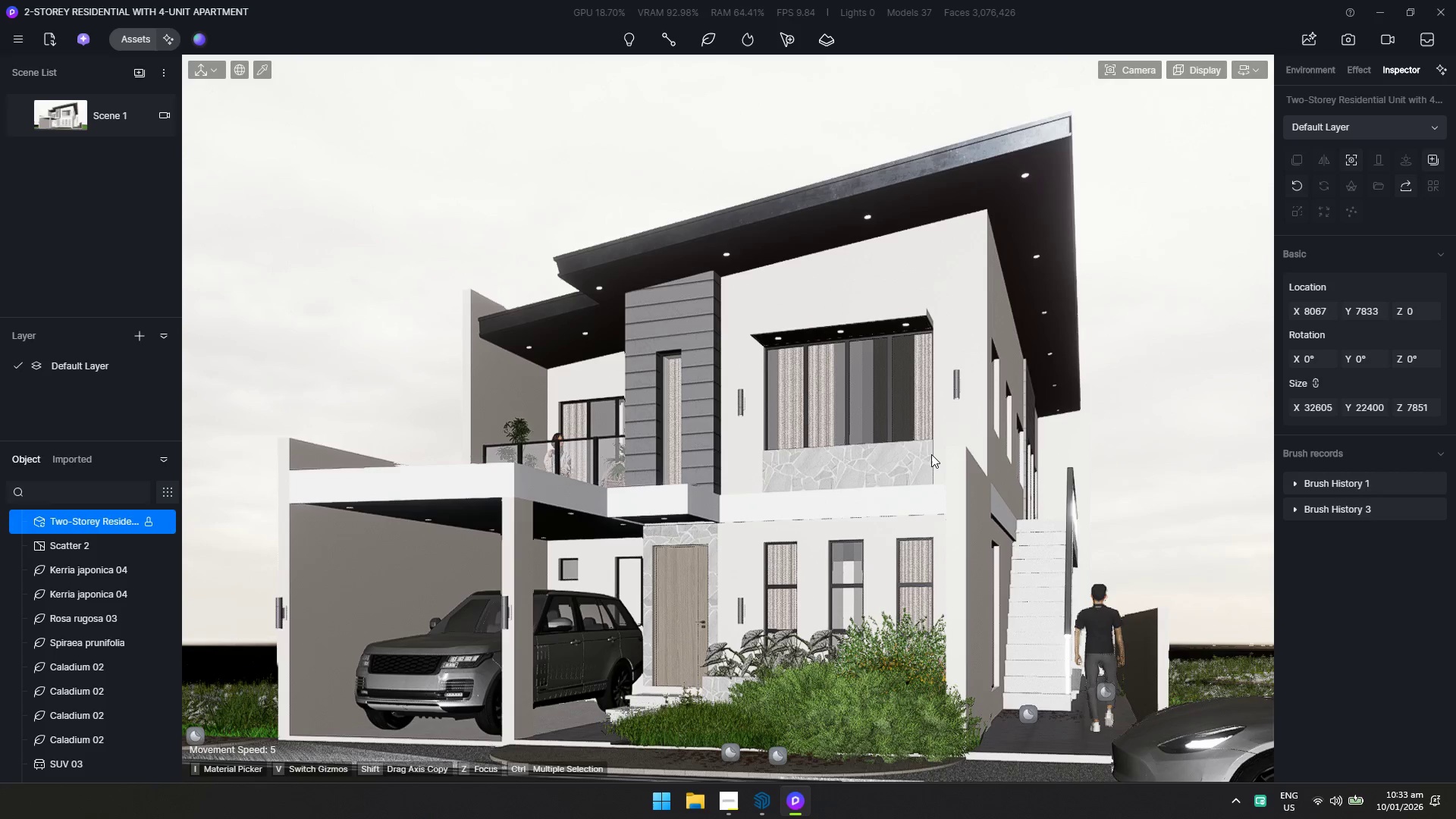 
key(Shift+ShiftLeft)
 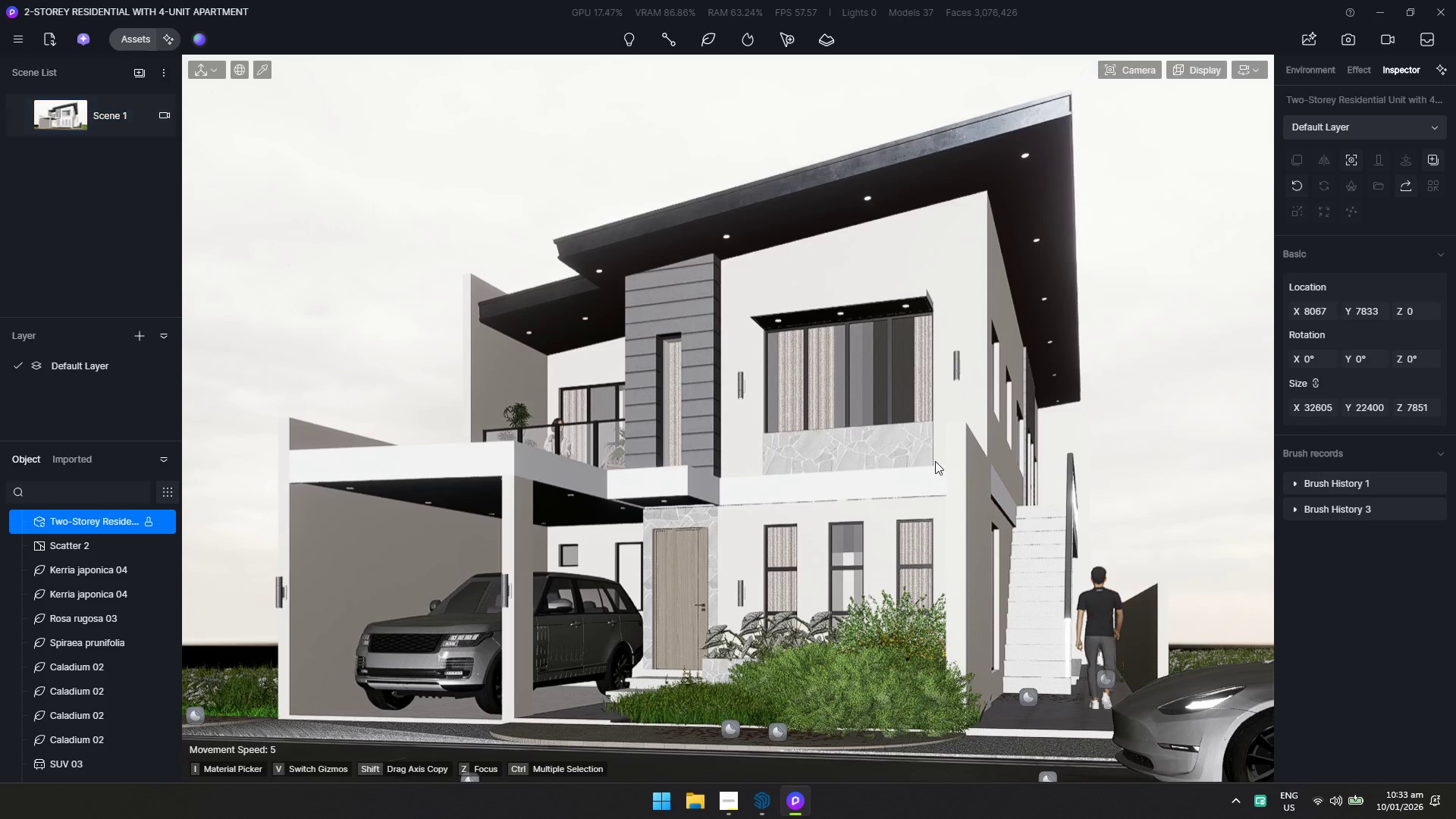 
left_click([931, 454])
 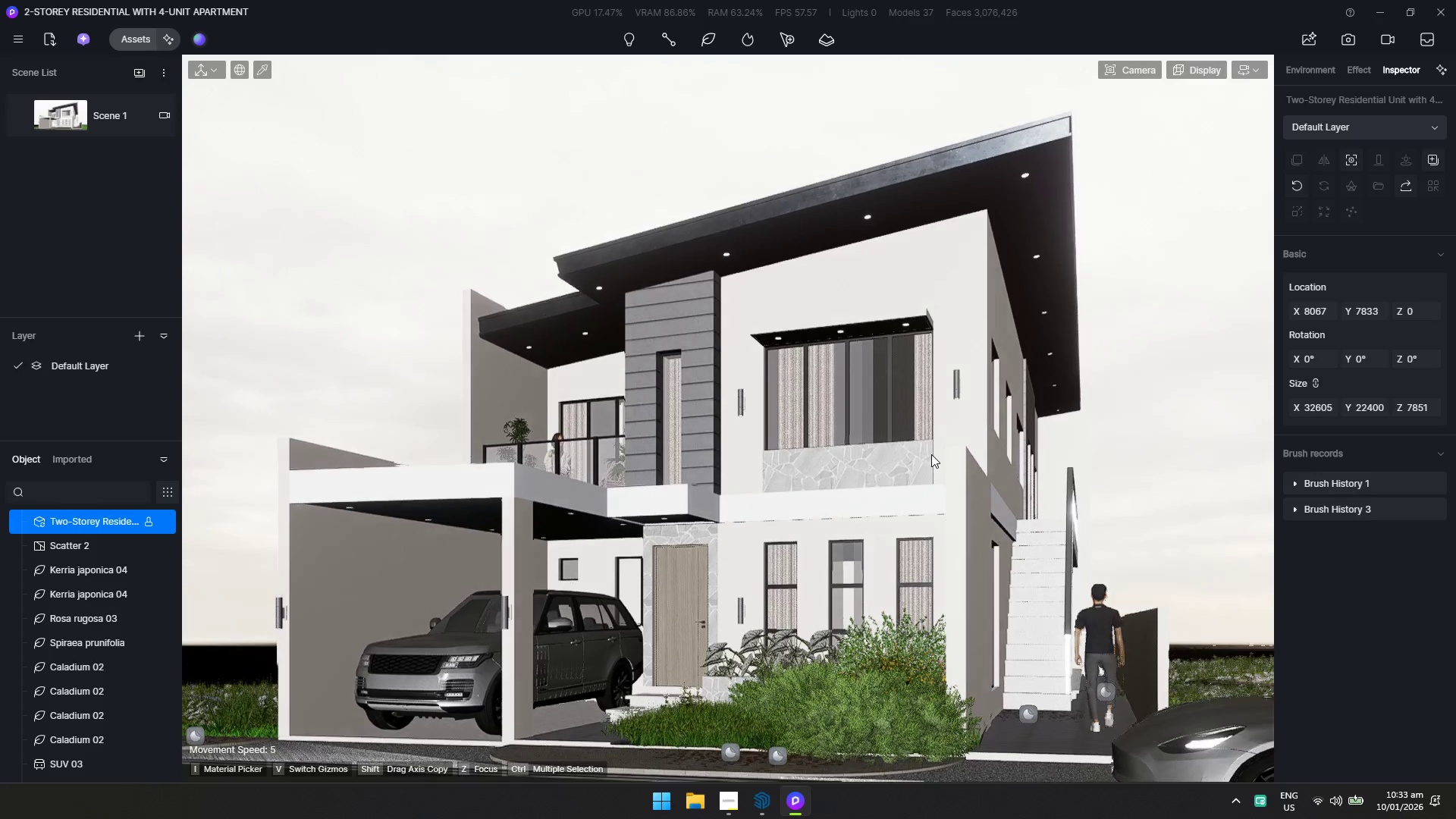 
hold_key(key=E, duration=0.61)
 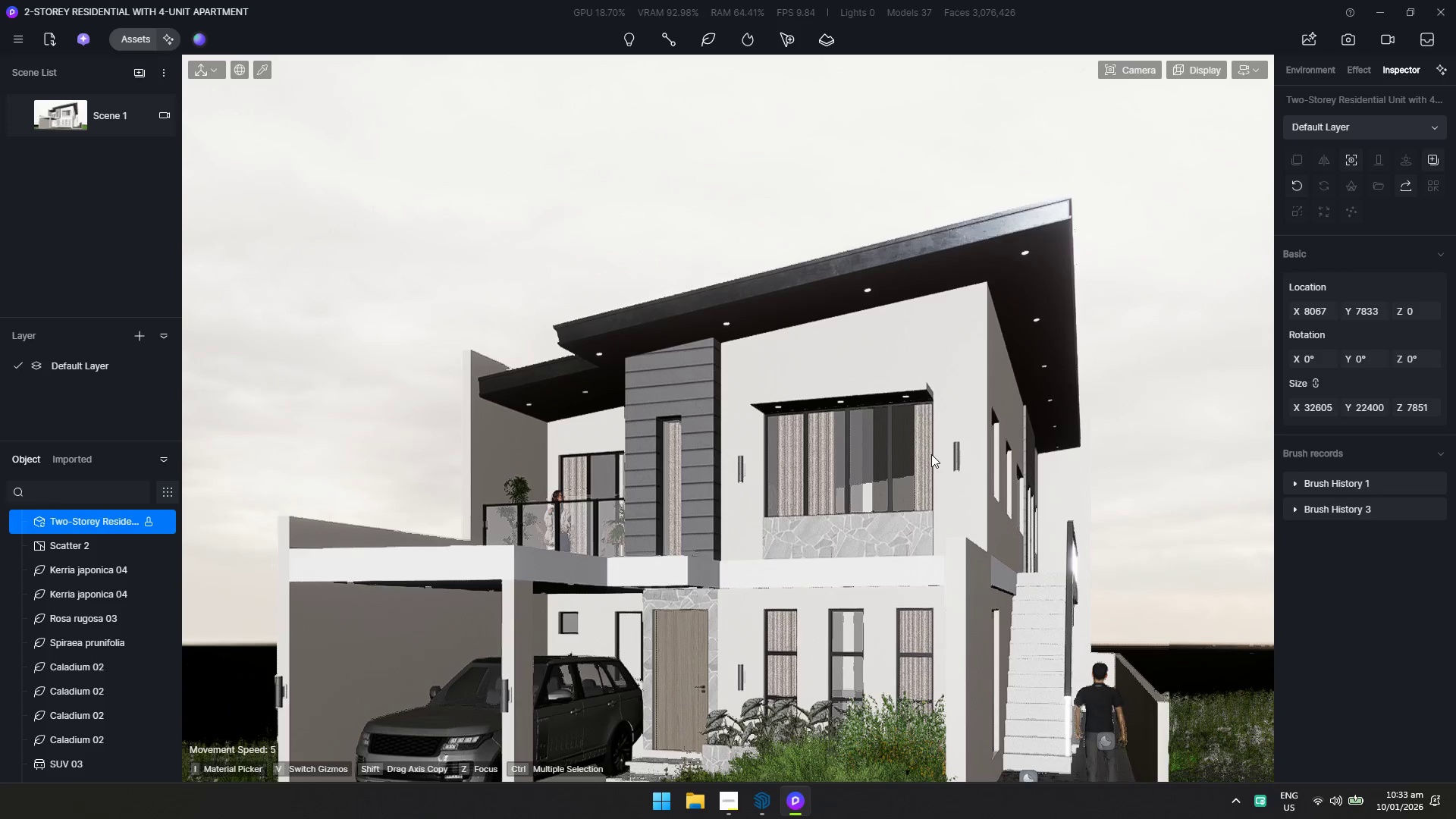 
hold_key(key=ShiftLeft, duration=0.66)
 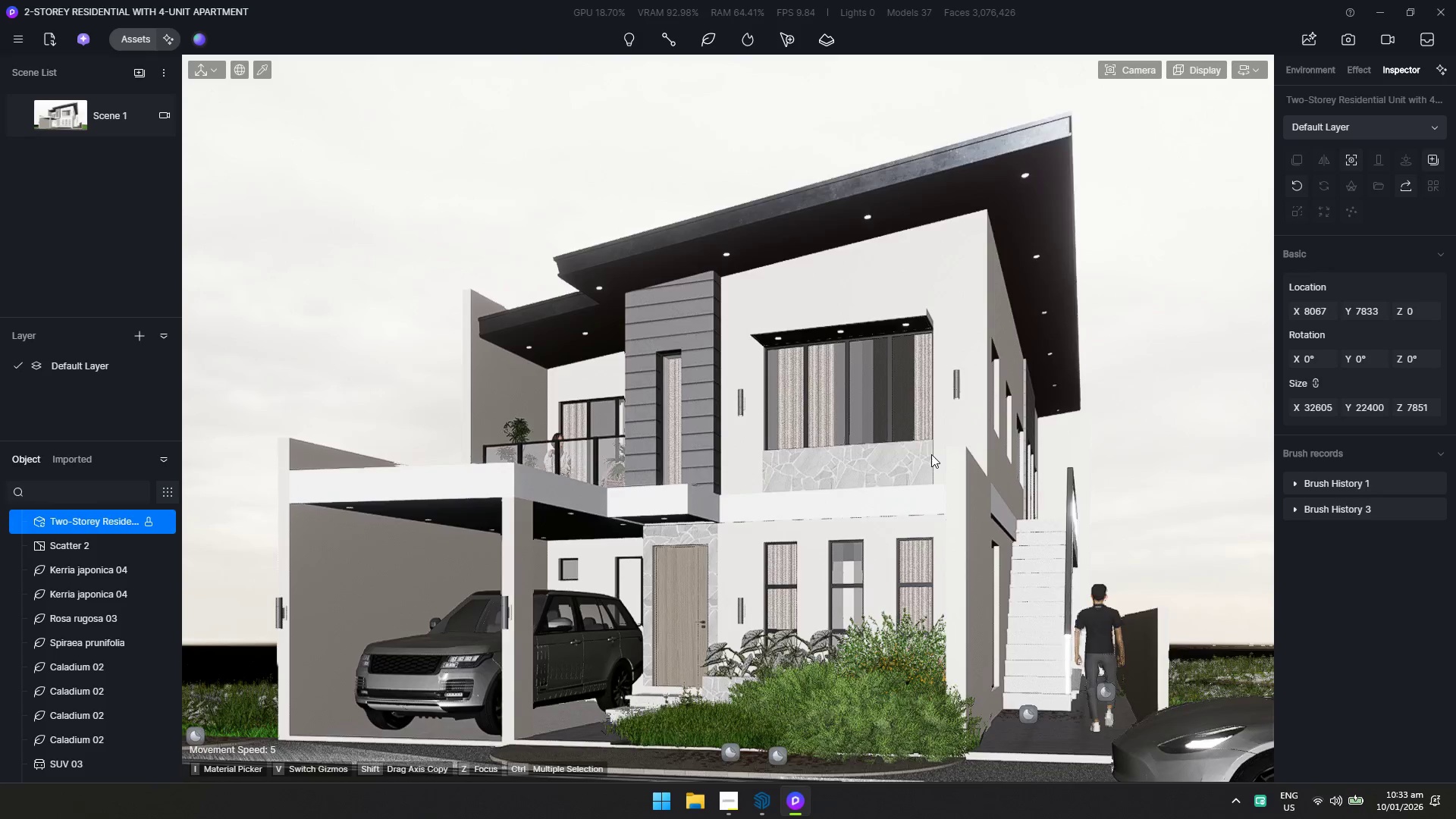 
hold_key(key=Q, duration=0.75)
 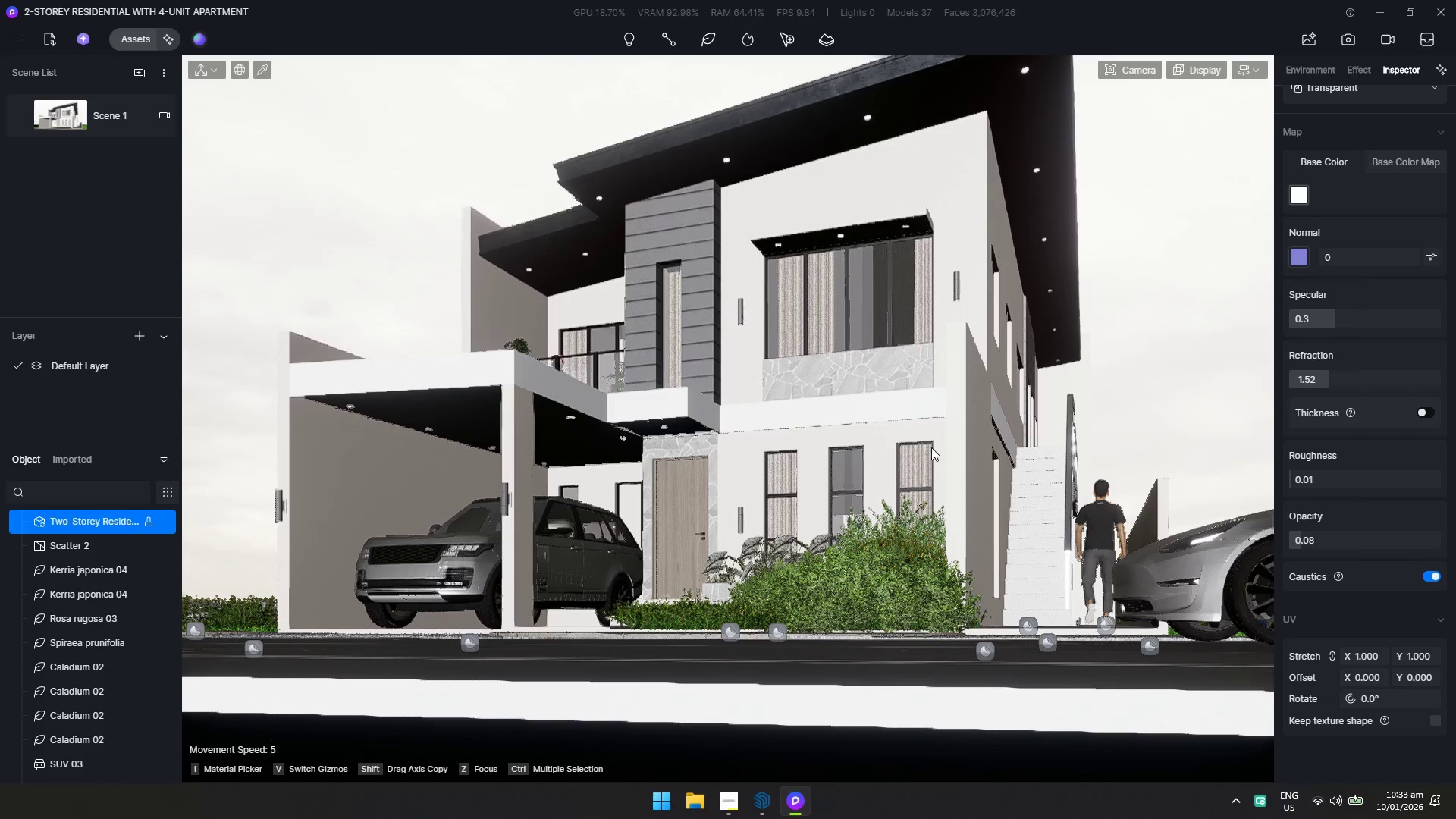 
hold_key(key=Q, duration=1.31)
 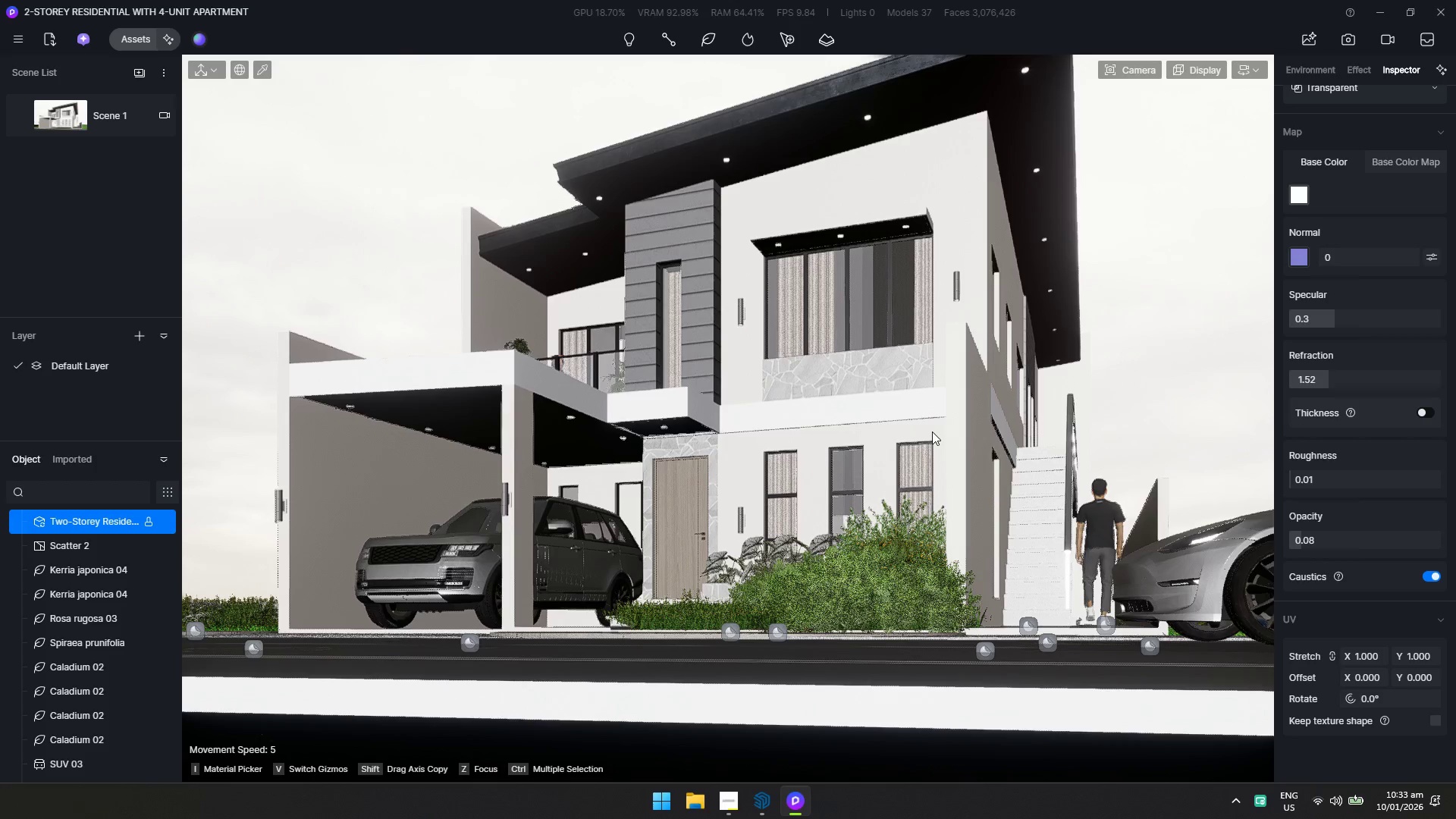 
hold_key(key=E, duration=0.53)
 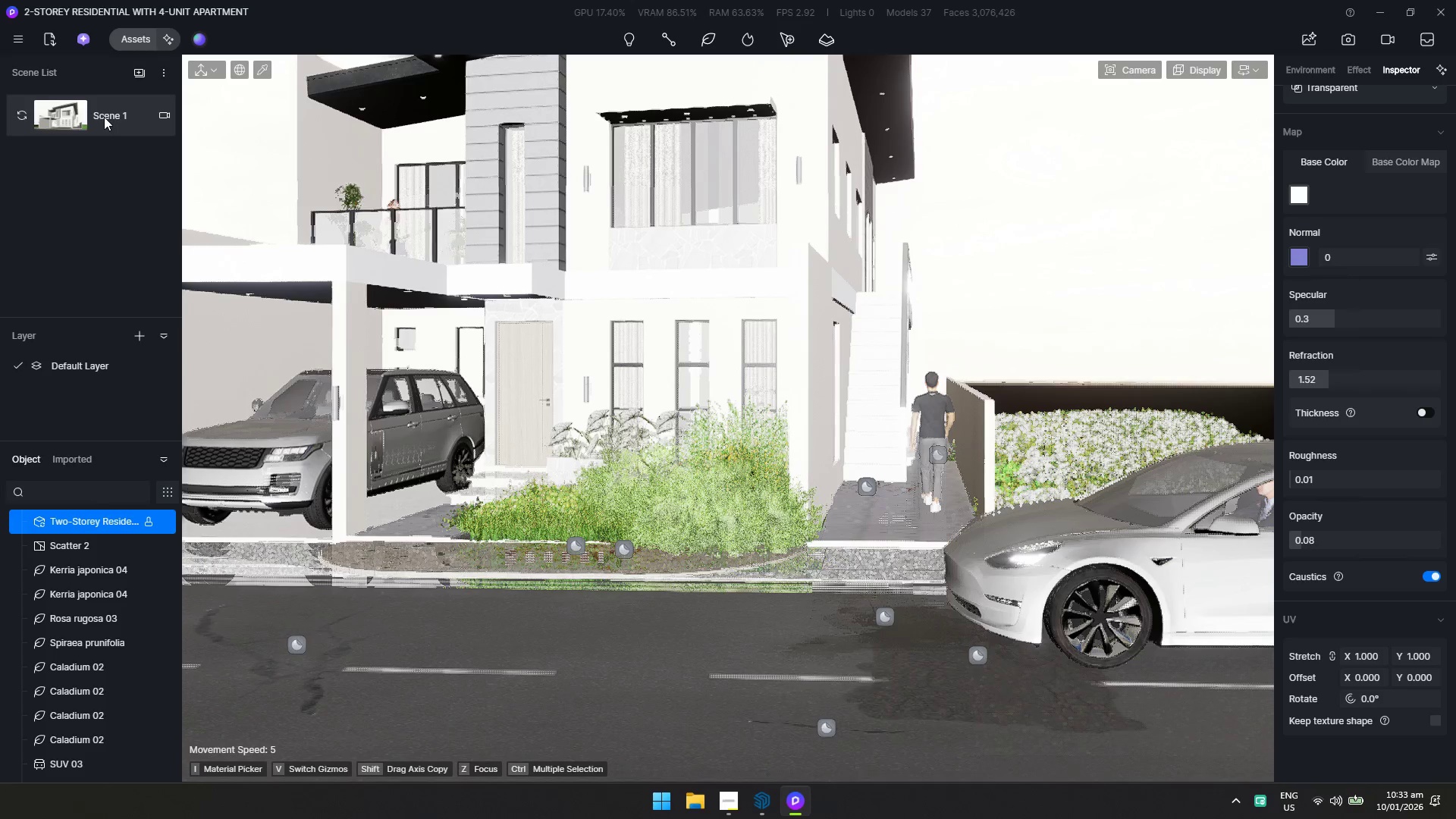 
left_click([104, 117])
 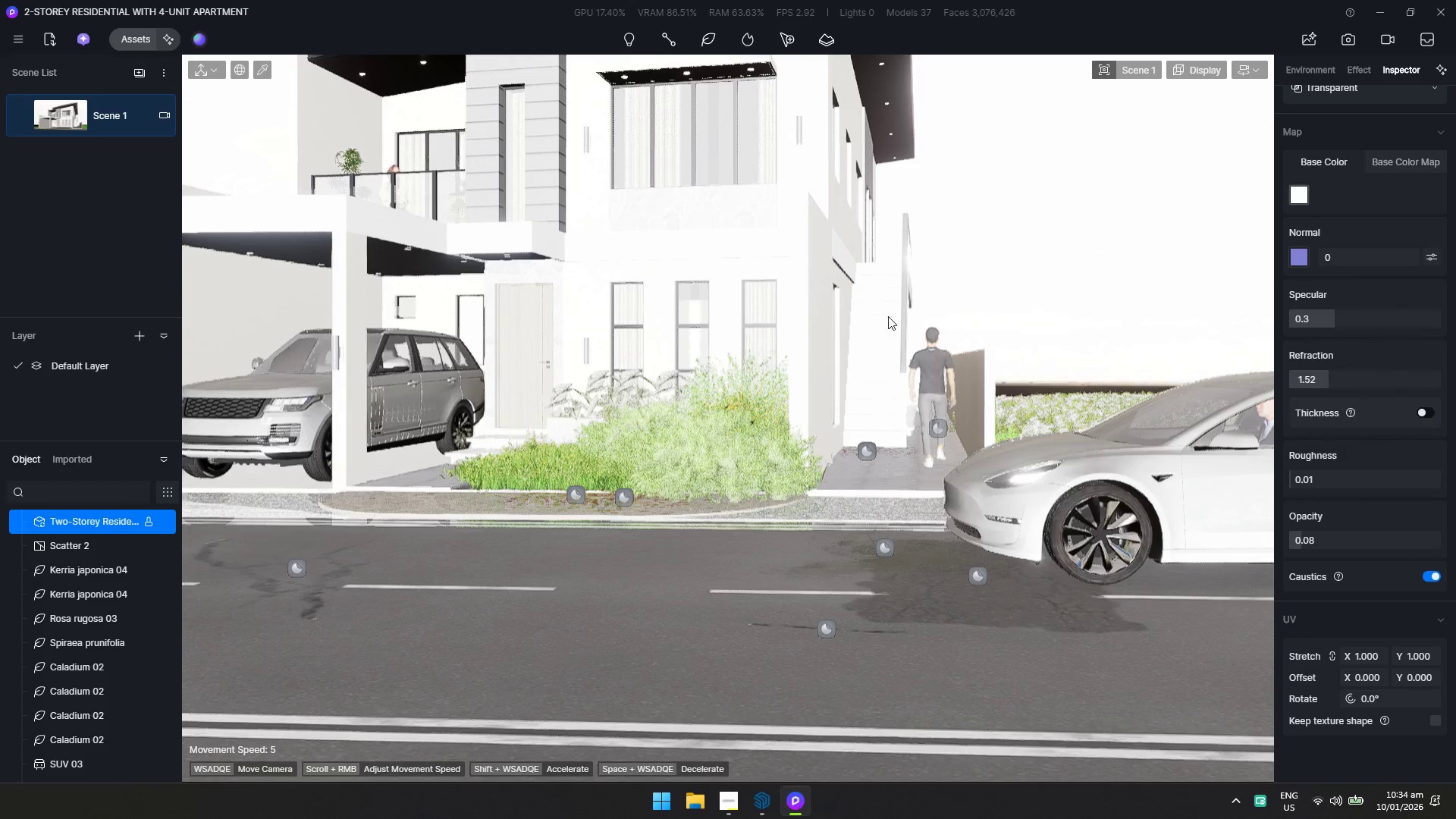 
left_click([738, 800])